 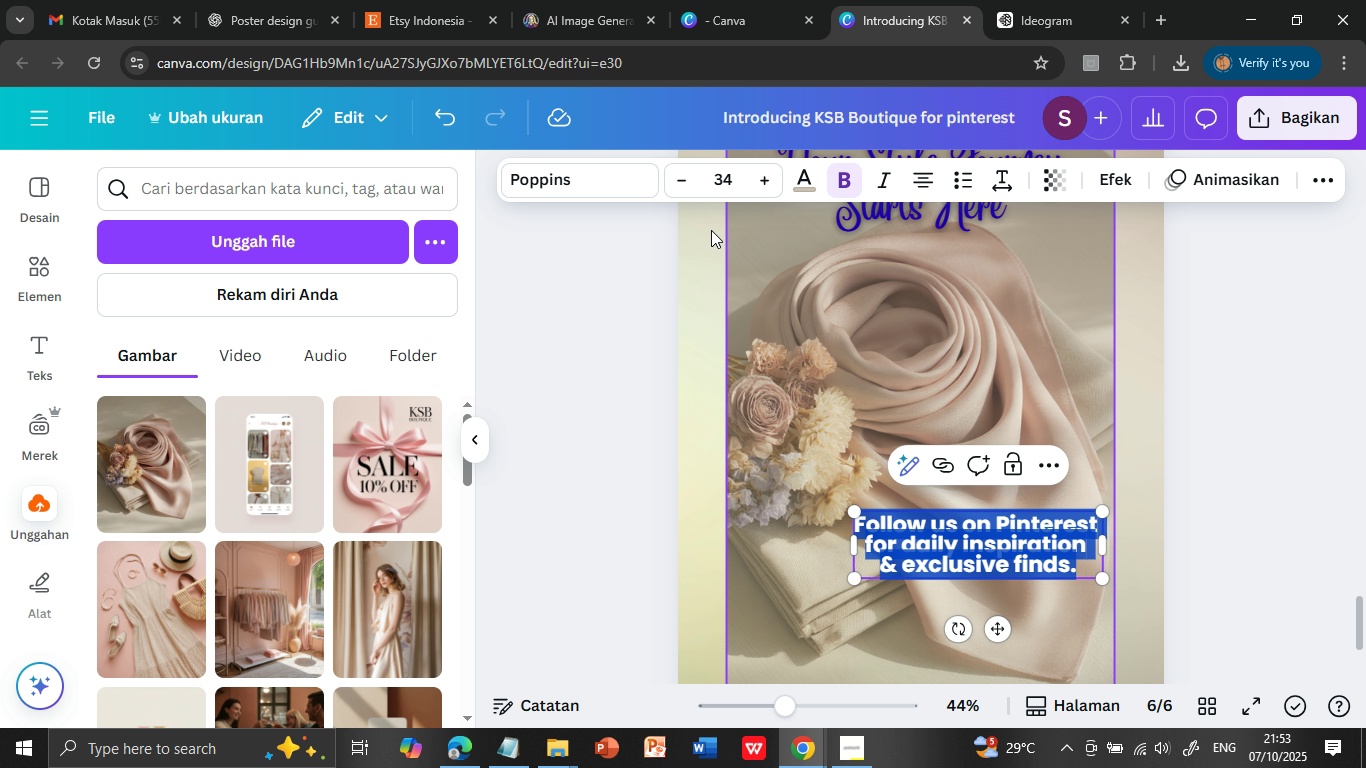 
left_click([806, 184])
 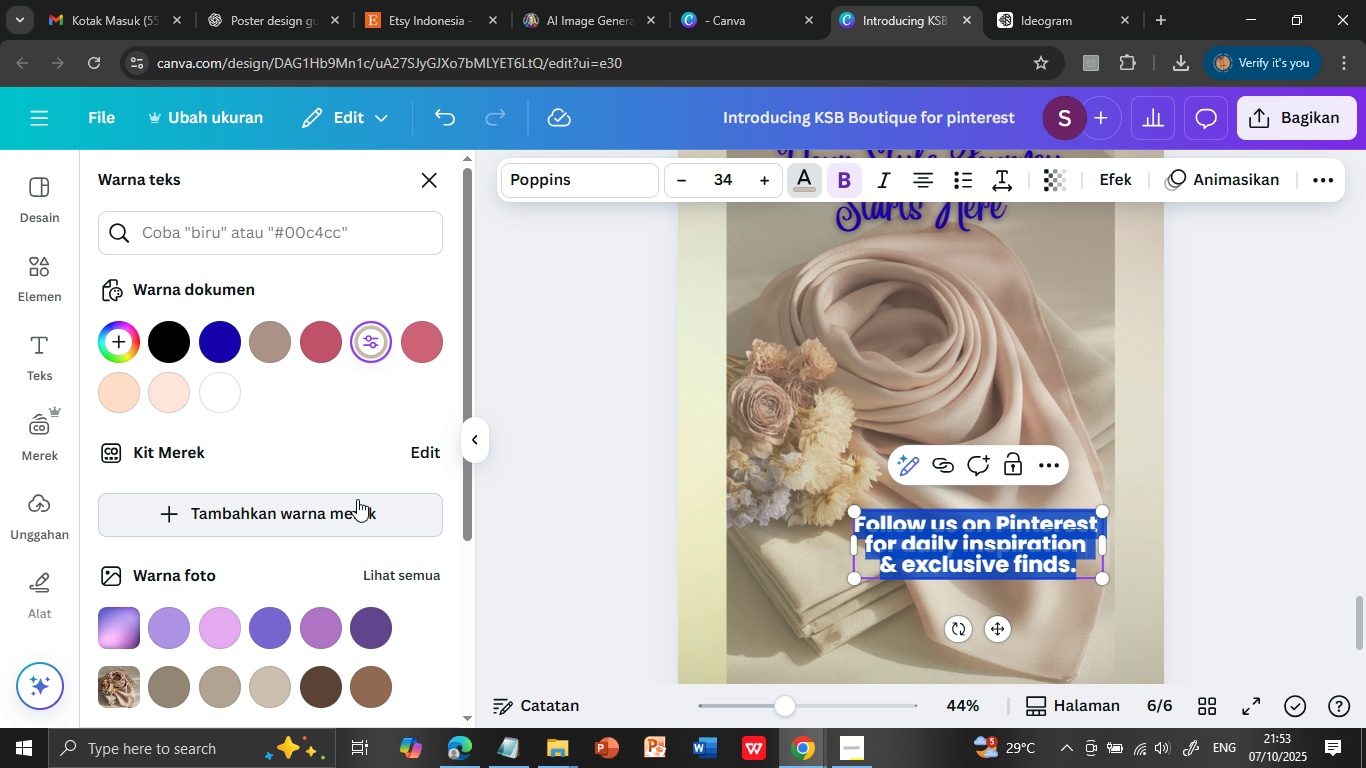 
left_click([224, 397])
 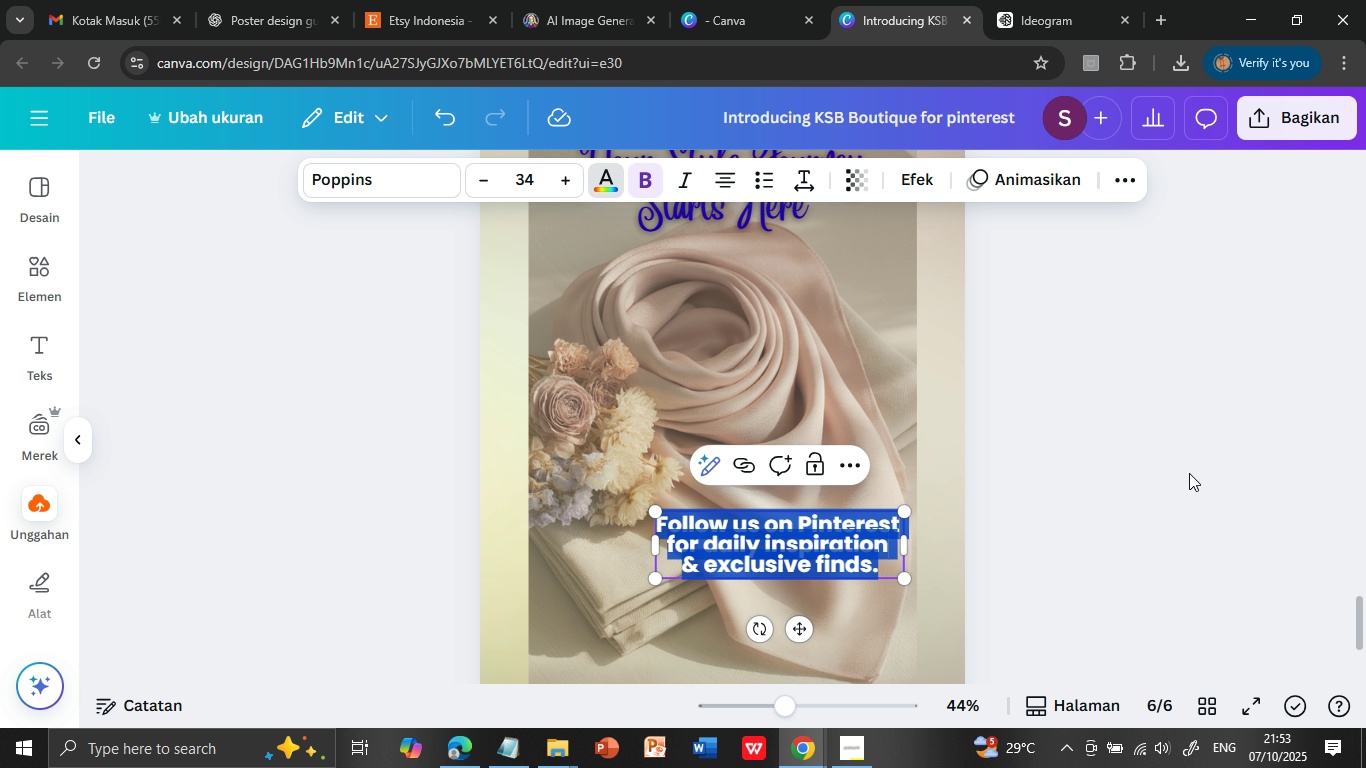 
left_click([1189, 473])
 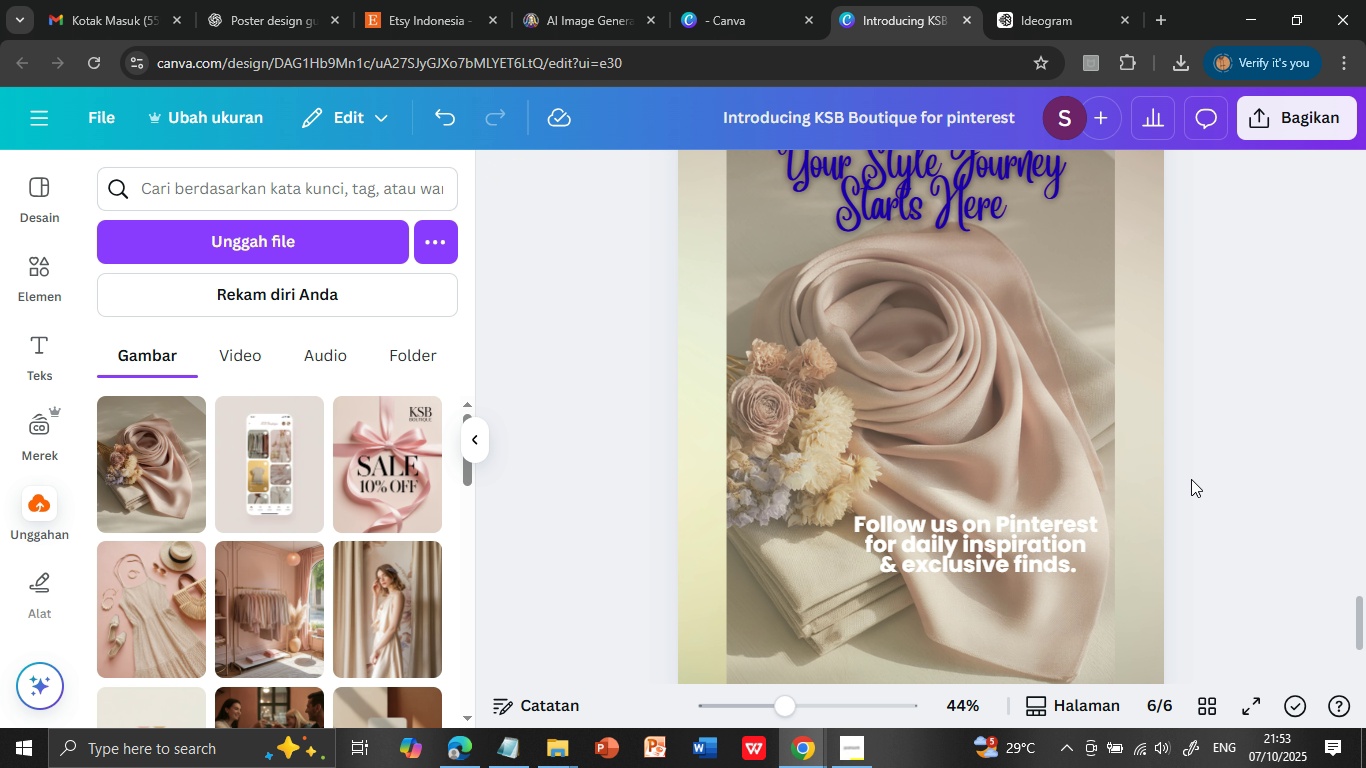 
left_click([1191, 479])
 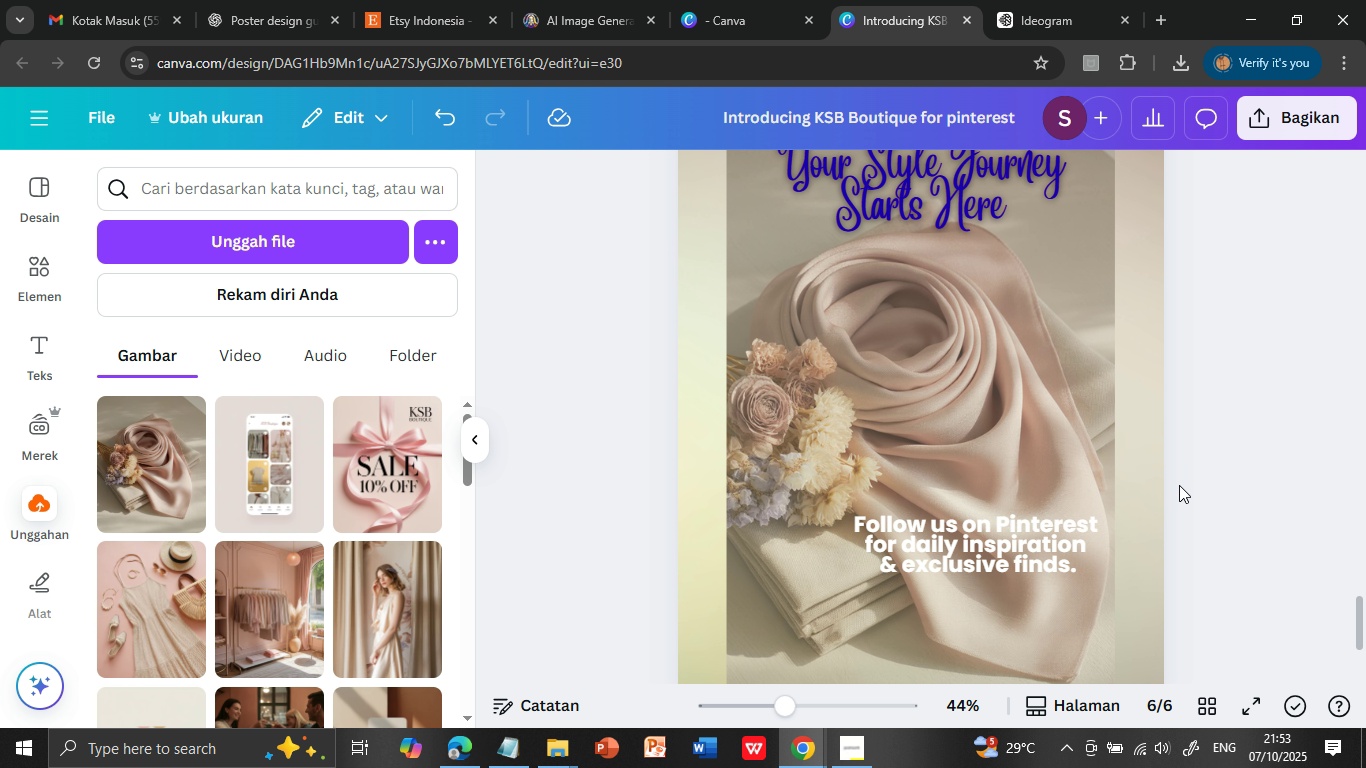 
scroll: coordinate [1179, 487], scroll_direction: down, amount: 1.0